 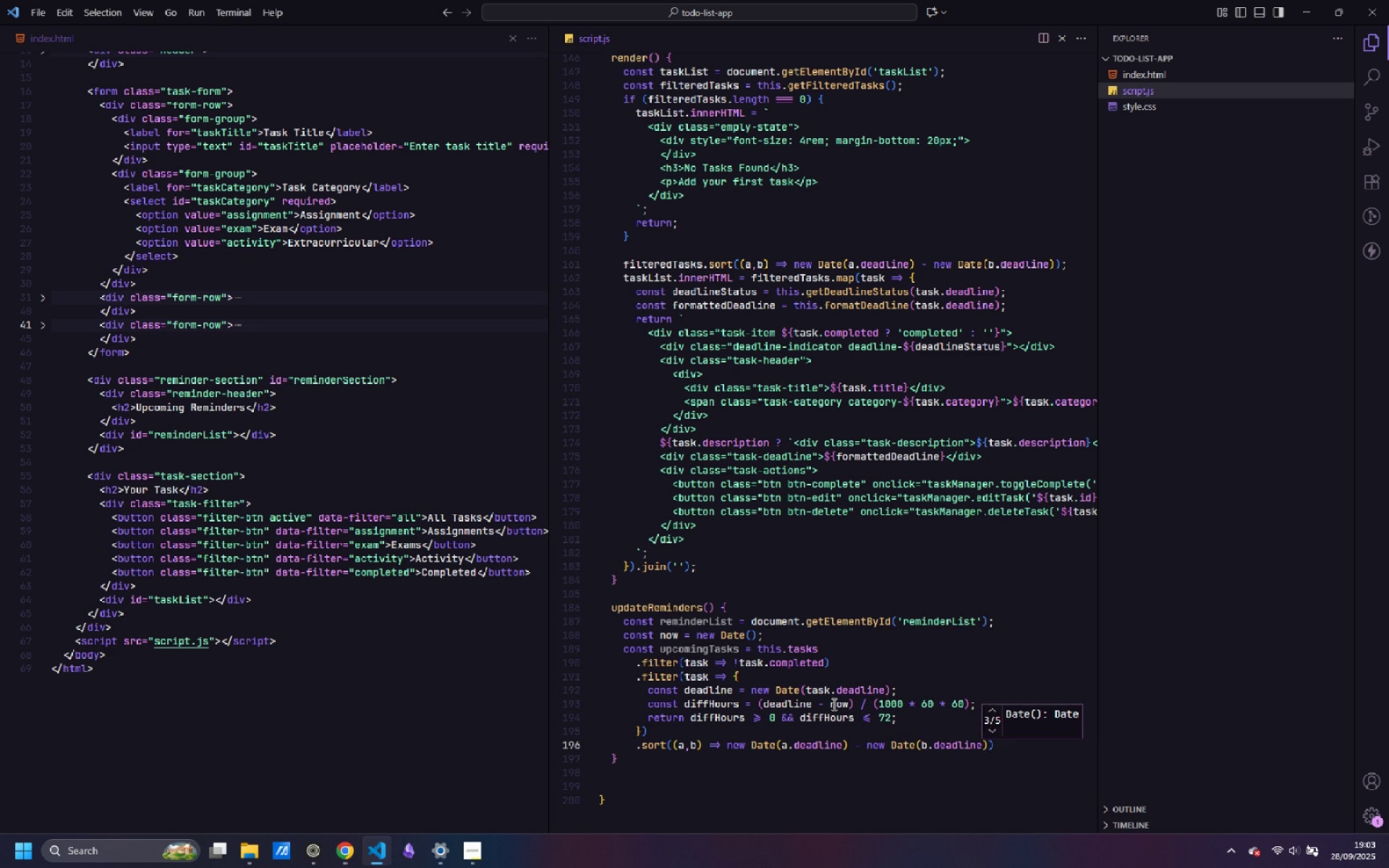 
key(ArrowRight)
 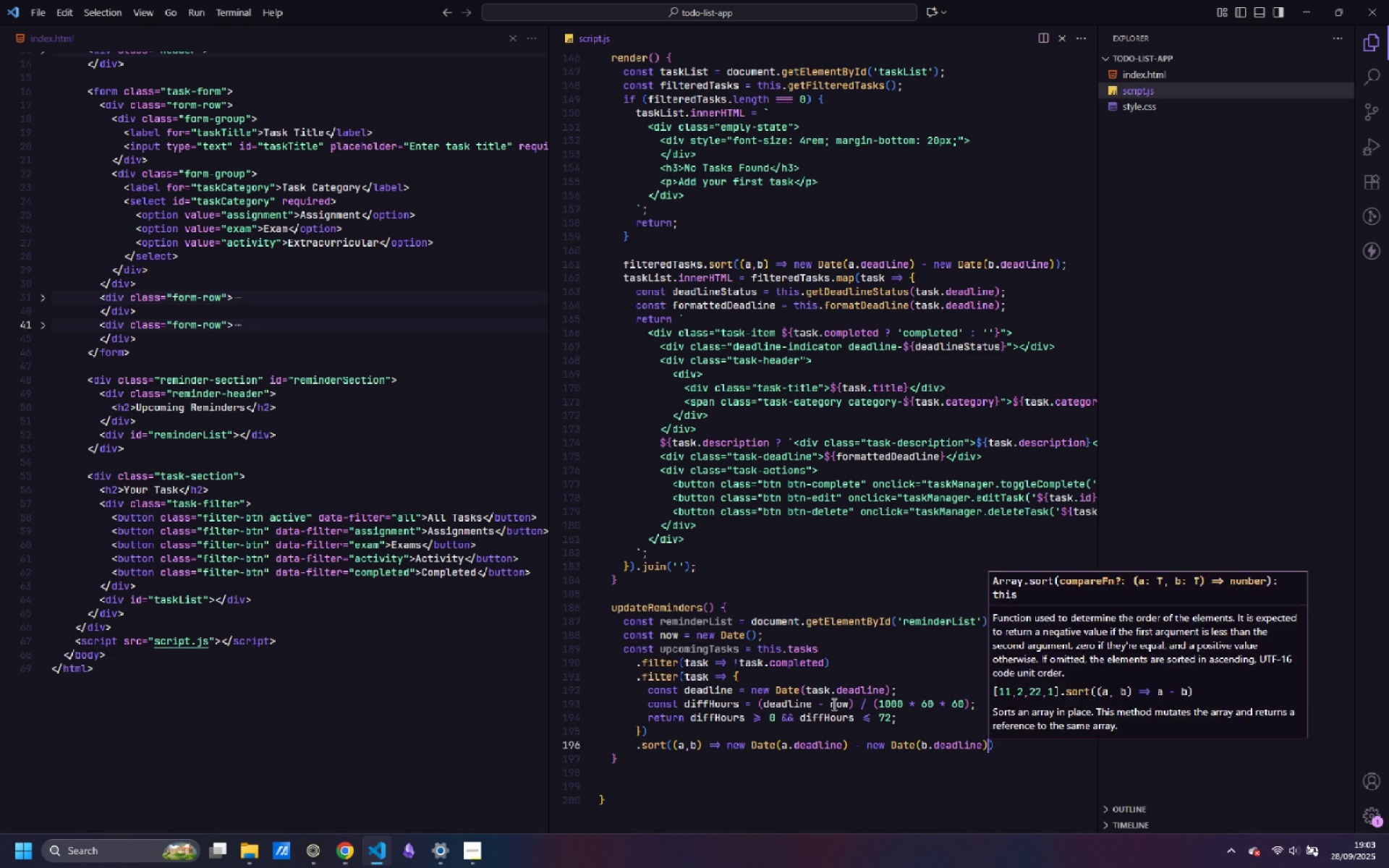 
key(ArrowRight)
 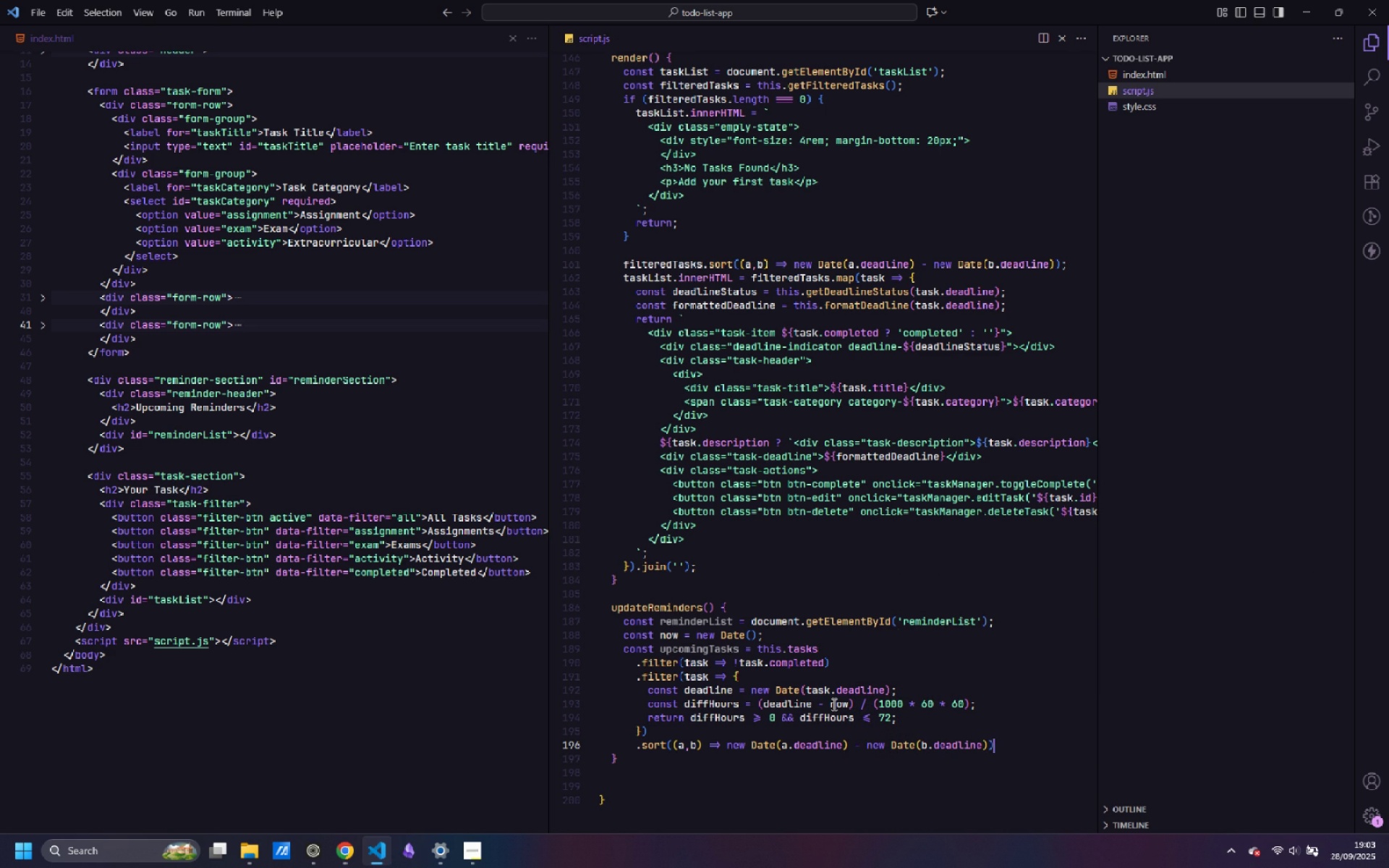 
key(Semicolon)
 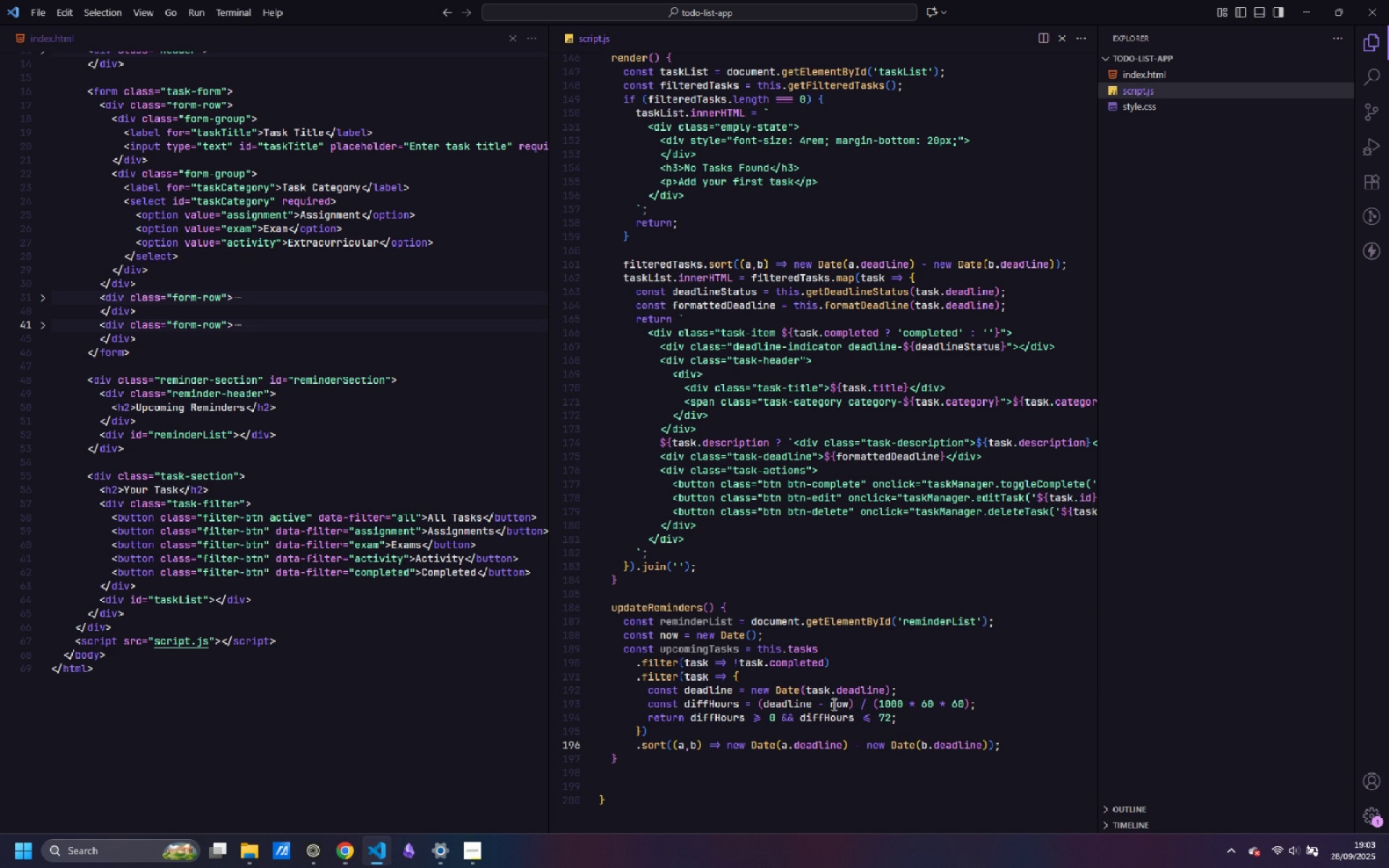 
key(Enter)
 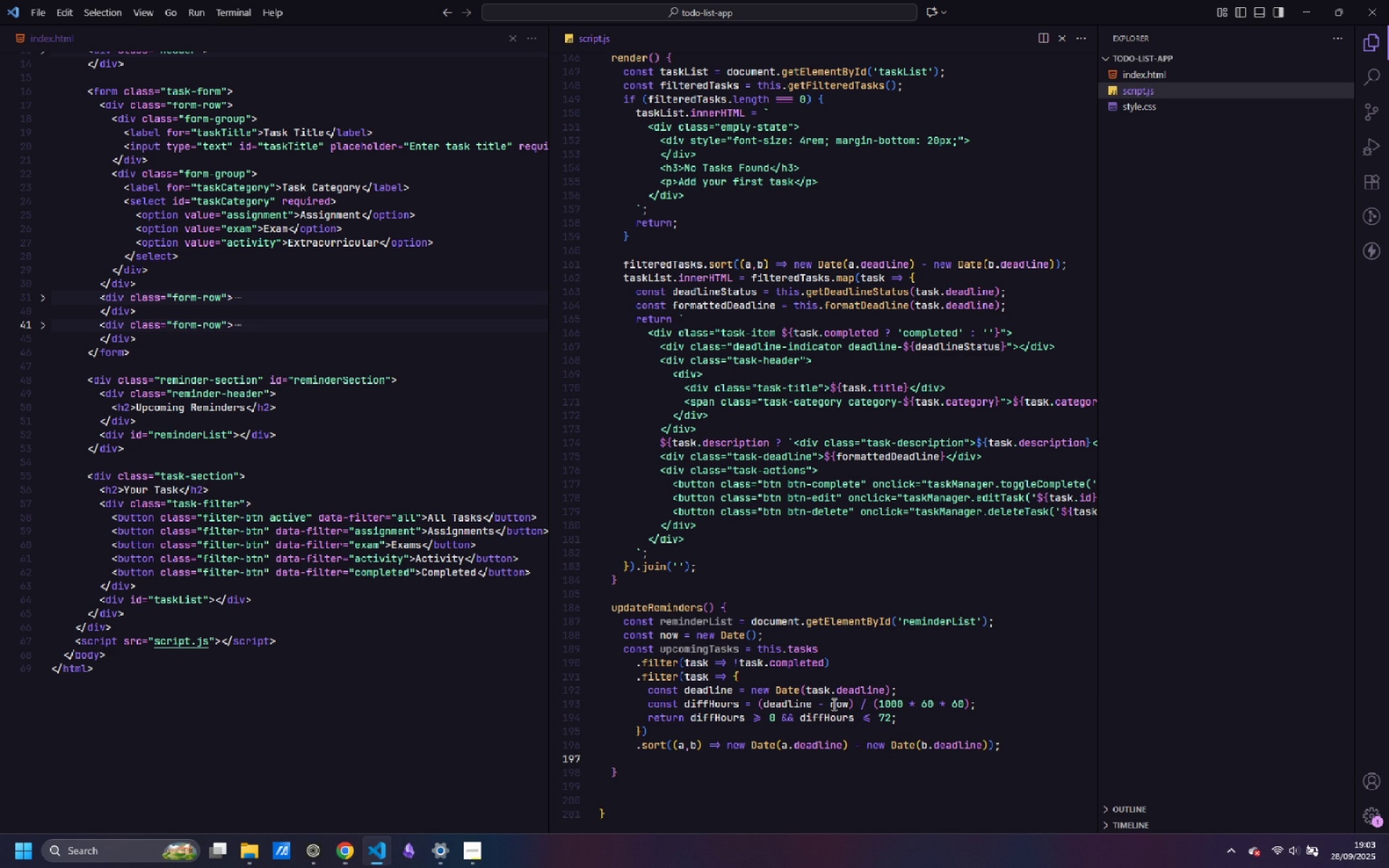 
key(Enter)
 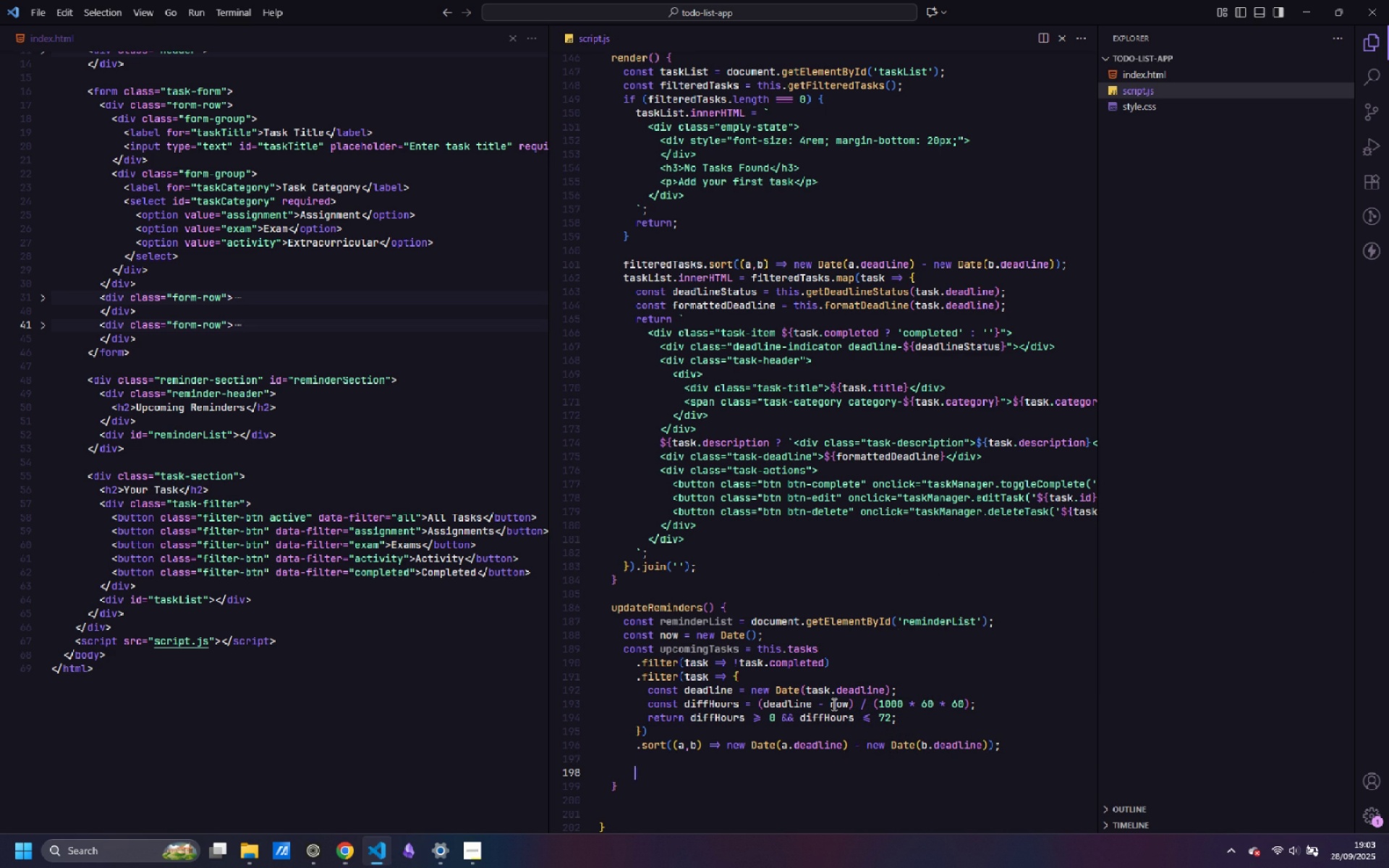 
key(Backspace)
type(if (UPDA)
key(Backspace)
key(Backspace)
type(COMPING)
key(Backspace)
key(Backspace)
key(Backspace)
key(Backspace)
type(INGTasks.length === 0)